 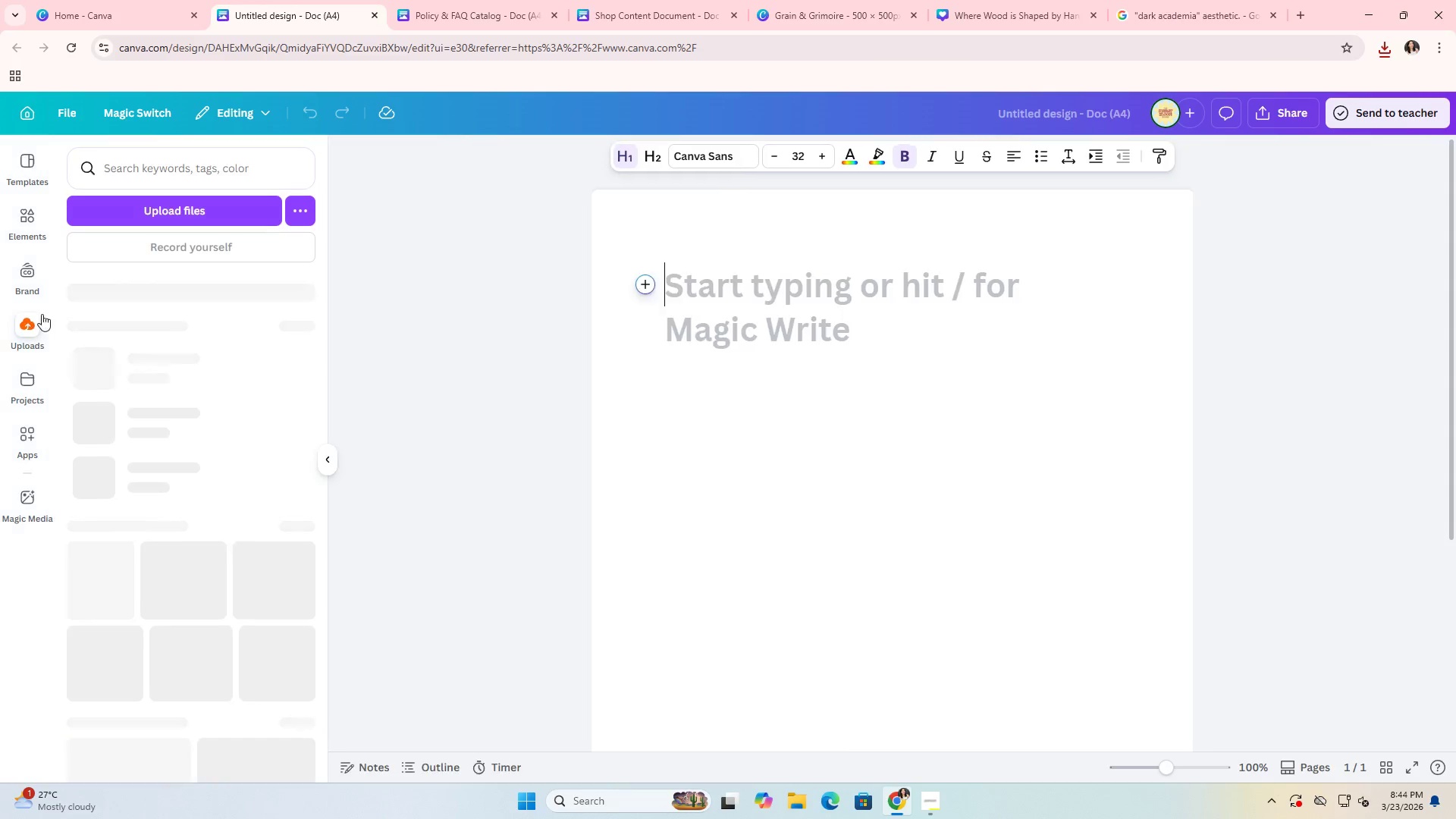 
left_click([165, 218])
 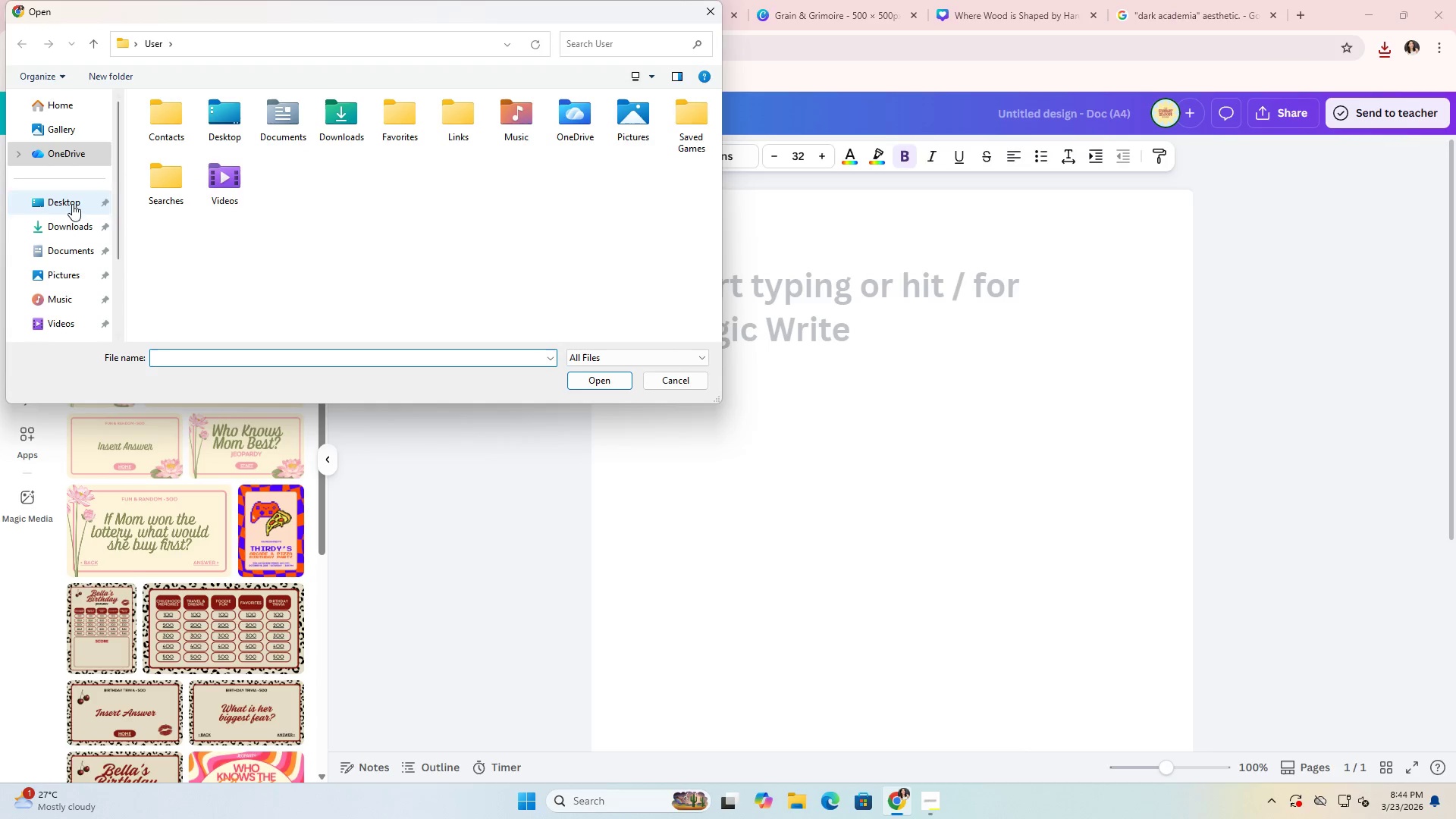 
double_click([74, 221])
 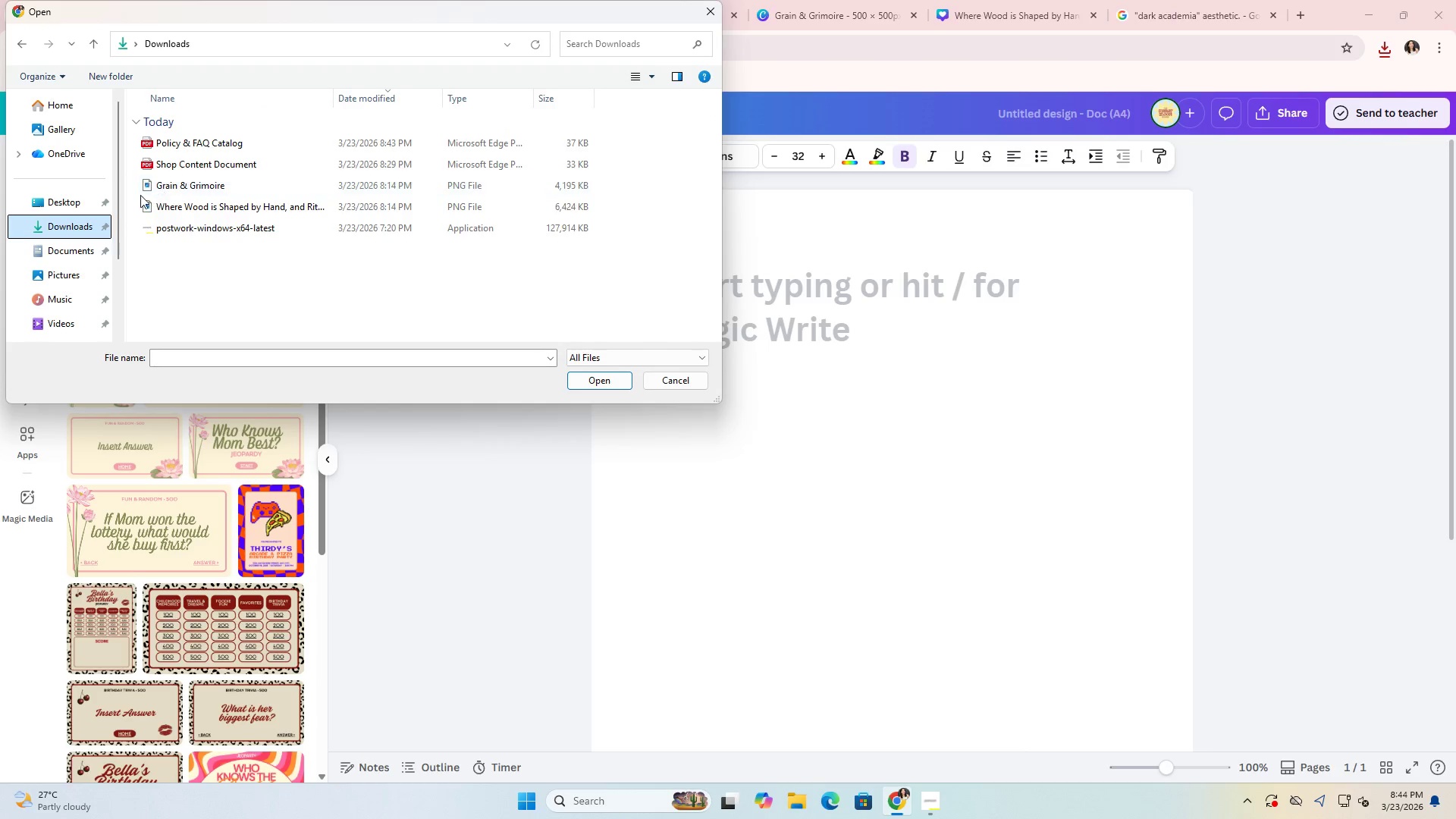 
left_click_drag(start_coordinate=[137, 189], to_coordinate=[167, 202])
 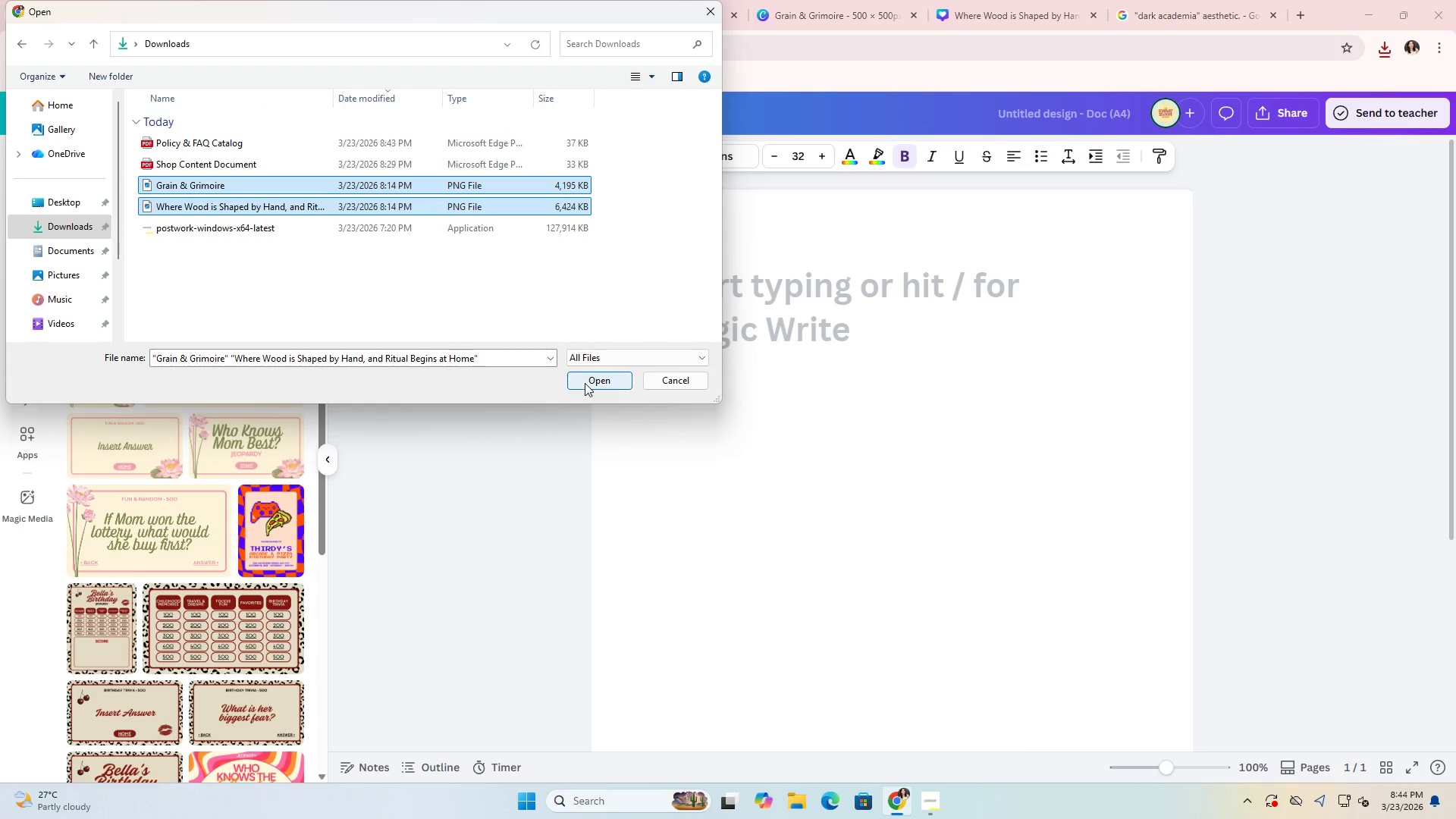 
left_click([585, 383])
 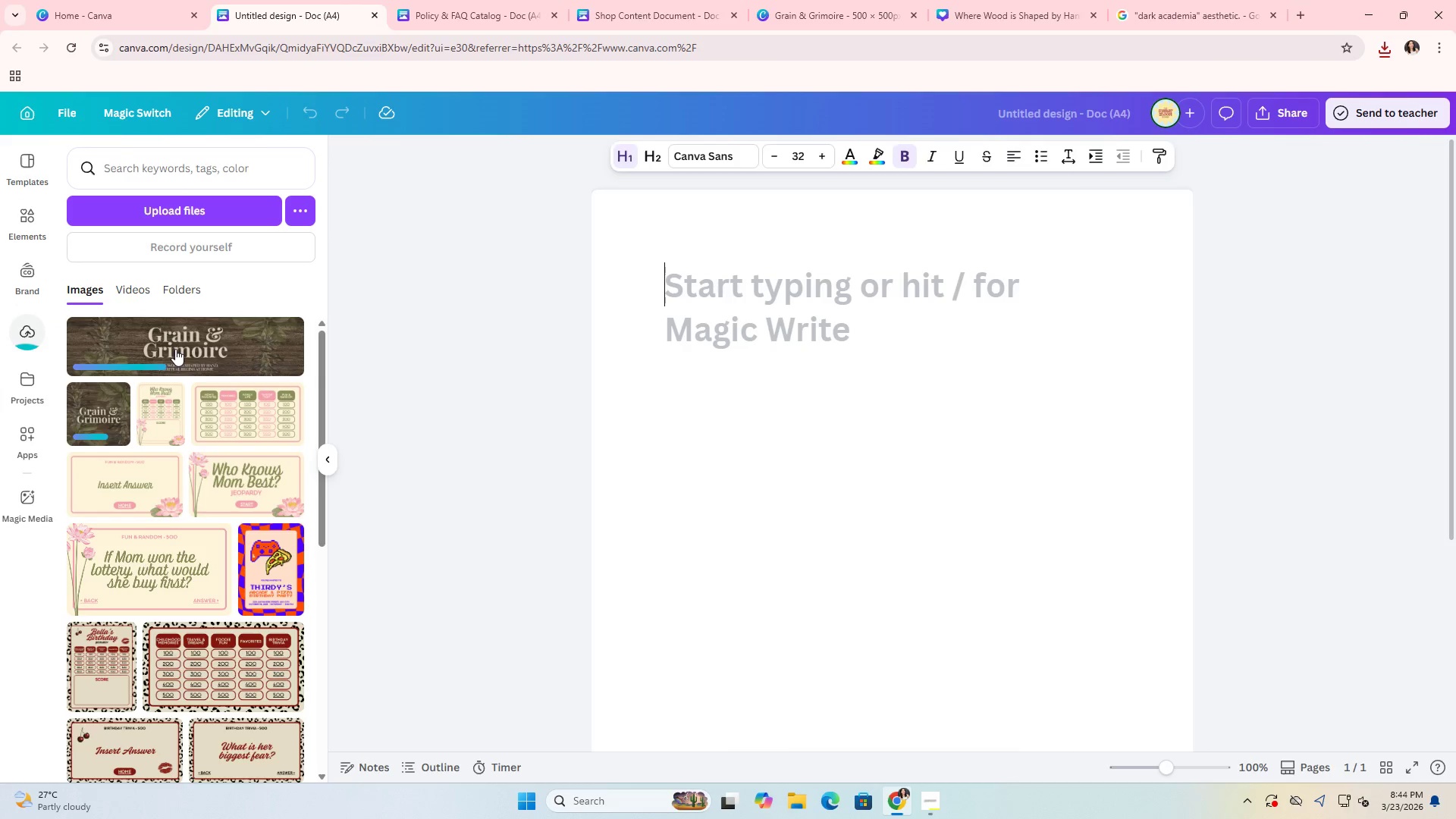 
left_click([177, 348])
 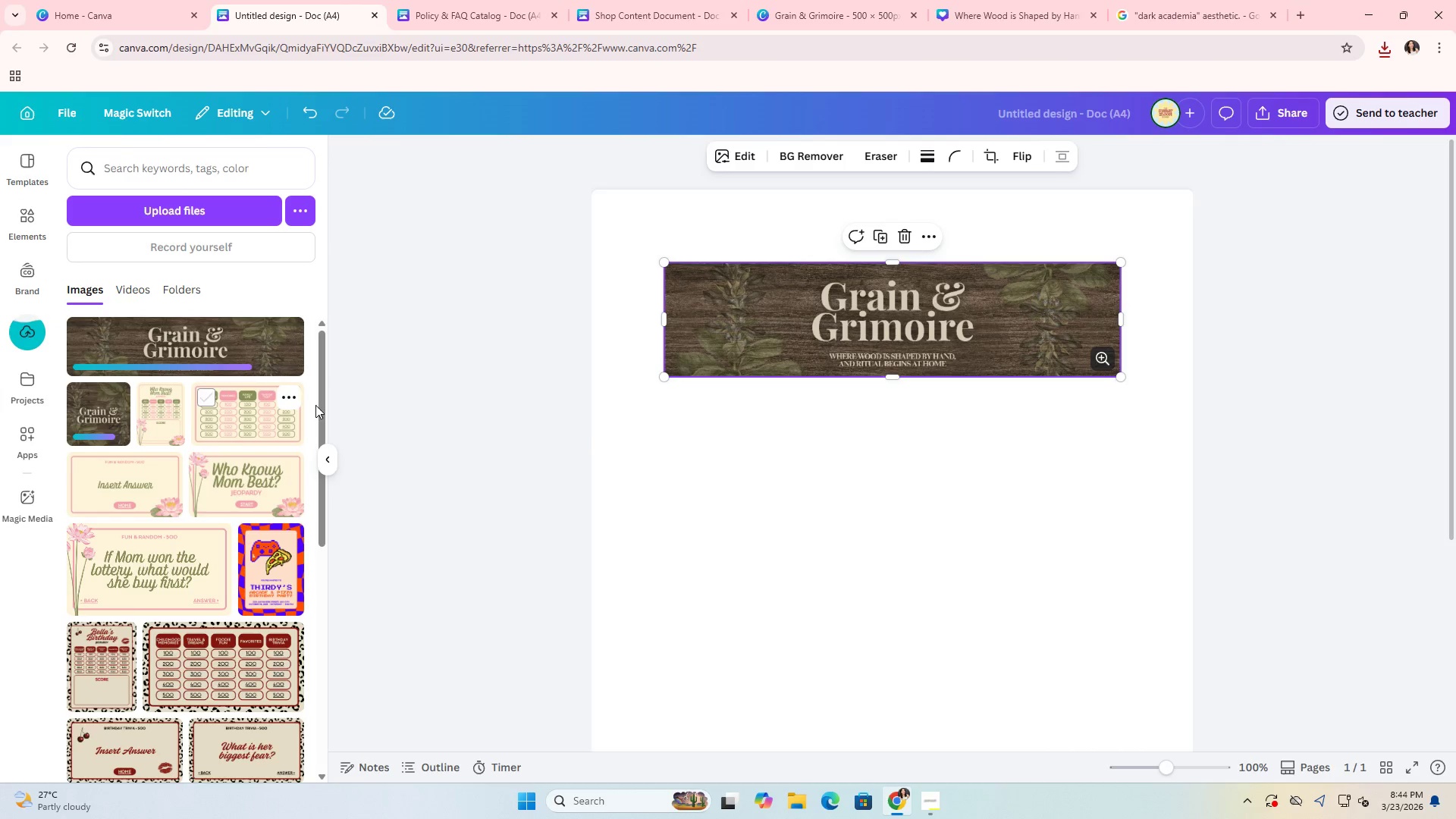 
left_click([761, 436])
 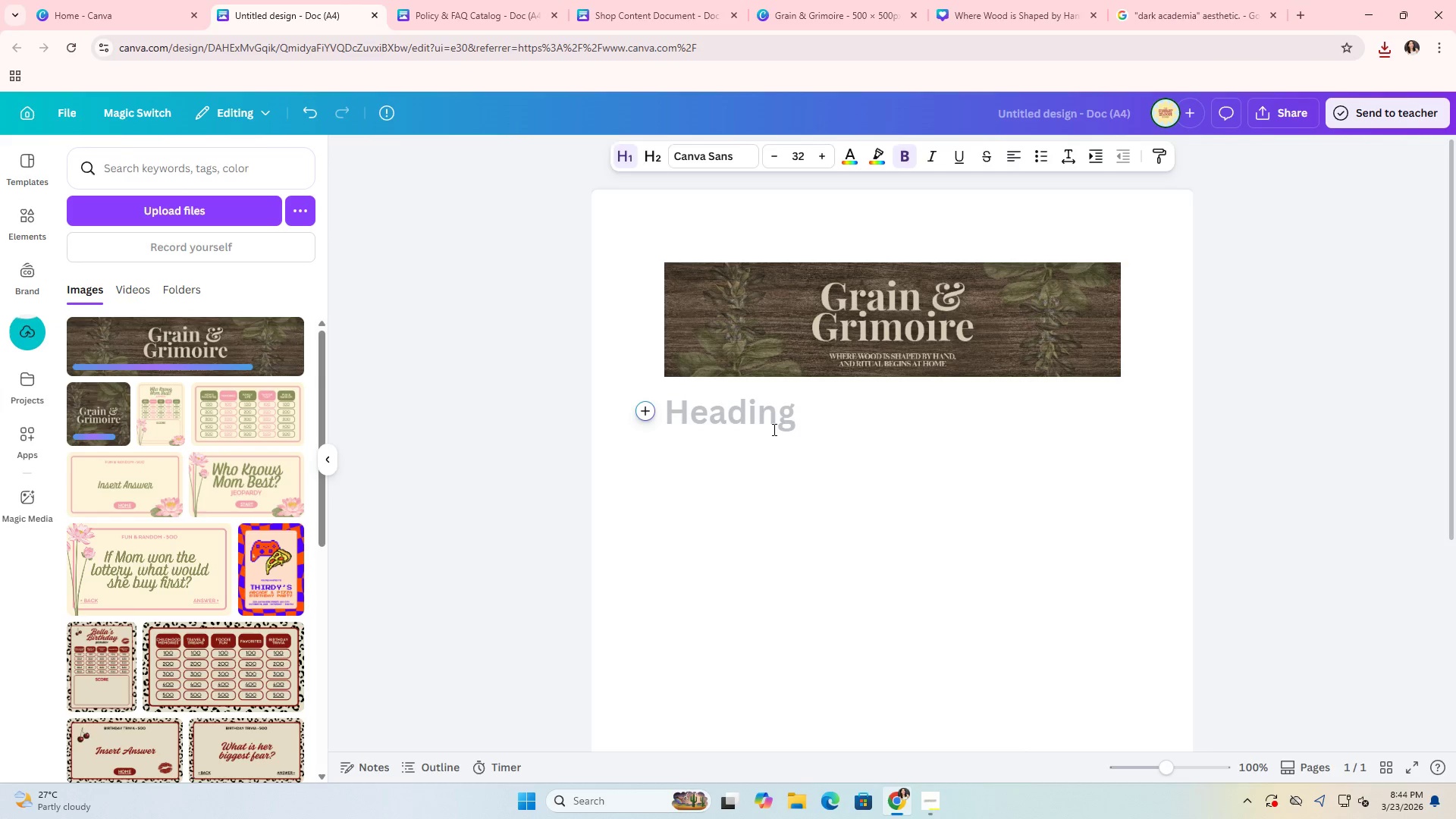 
type(Ship)
key(Backspace)
key(Backspace)
type(op Banner)
 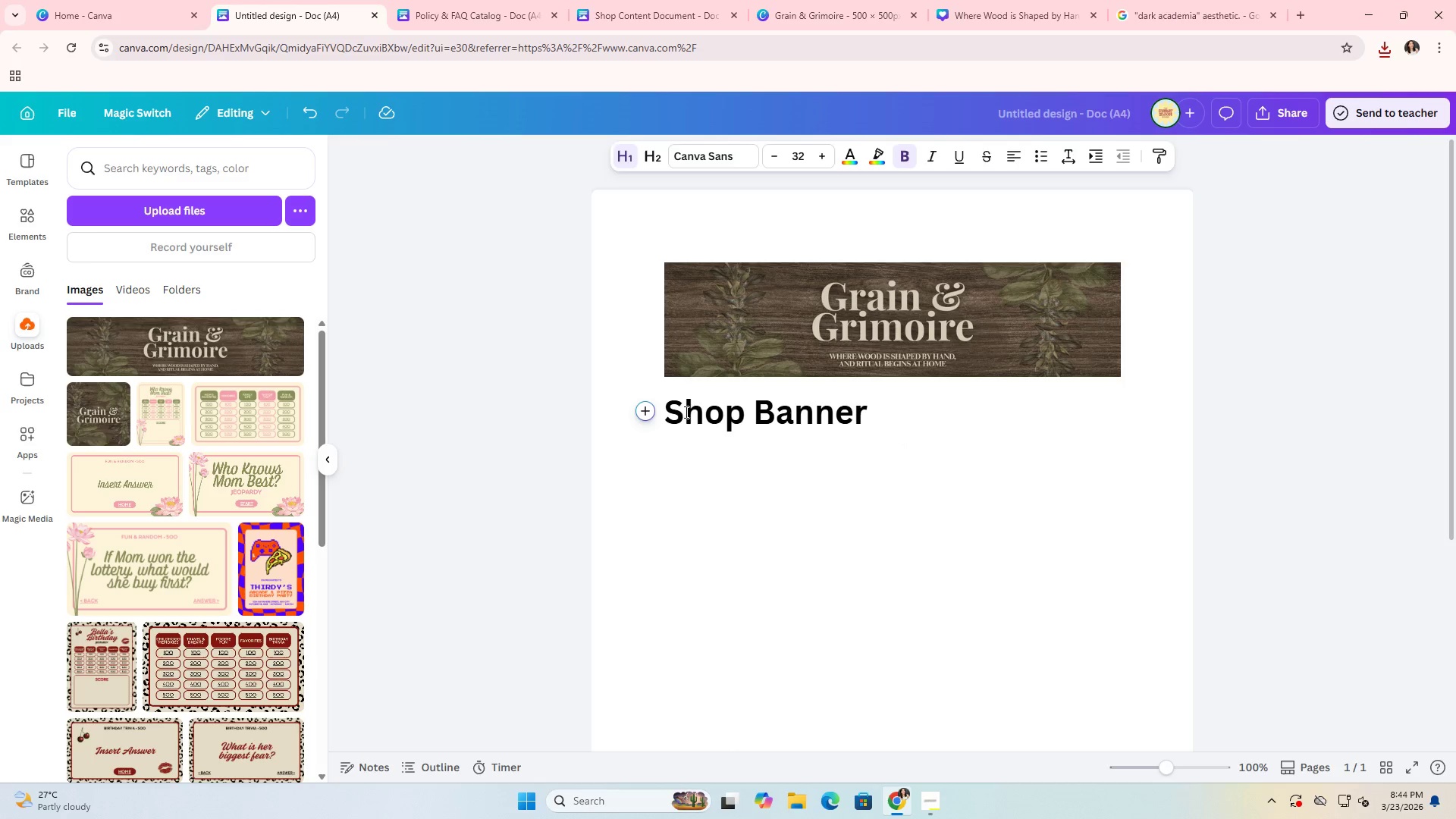 
left_click_drag(start_coordinate=[868, 417], to_coordinate=[670, 410])
 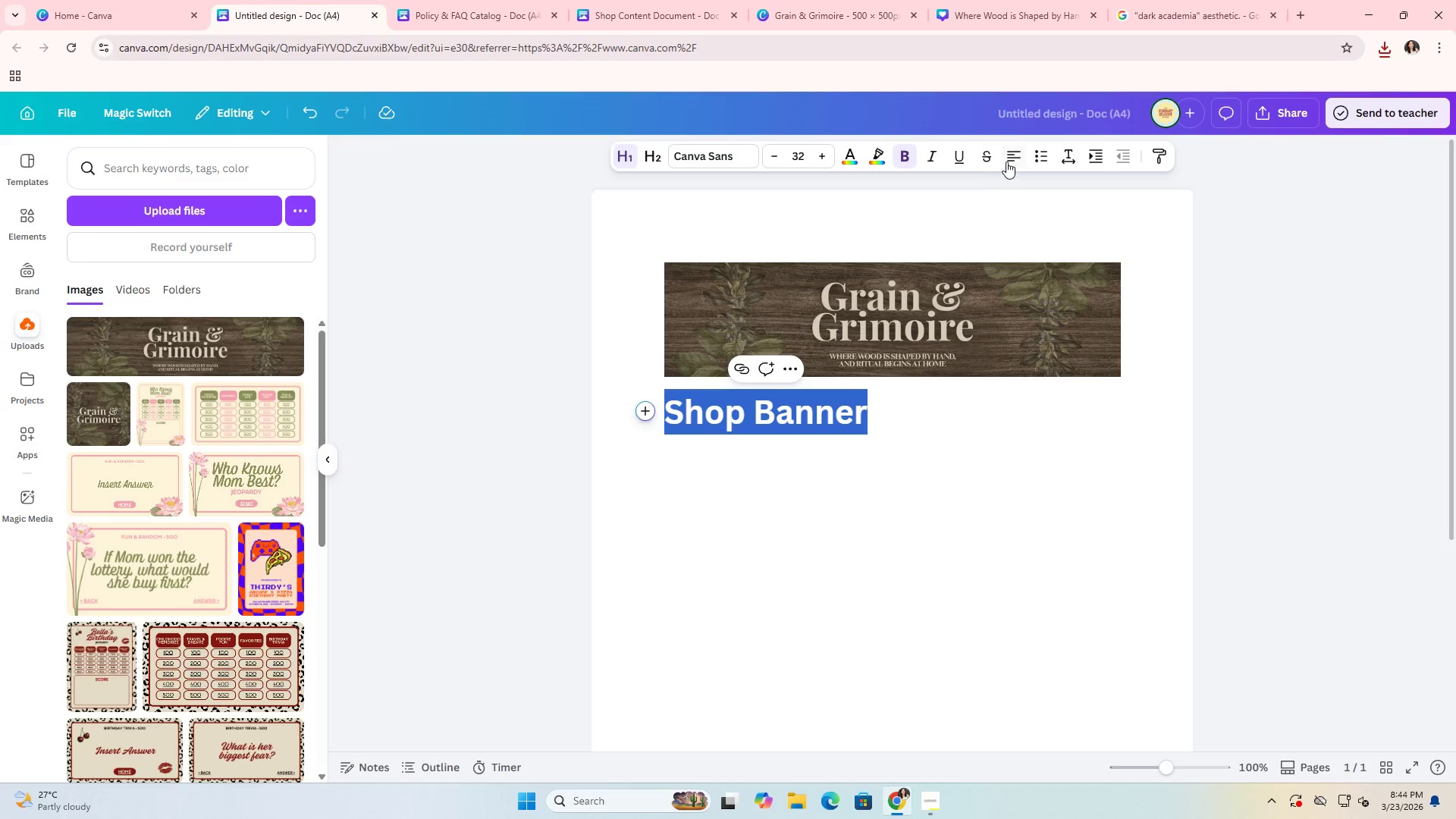 
left_click([1007, 161])
 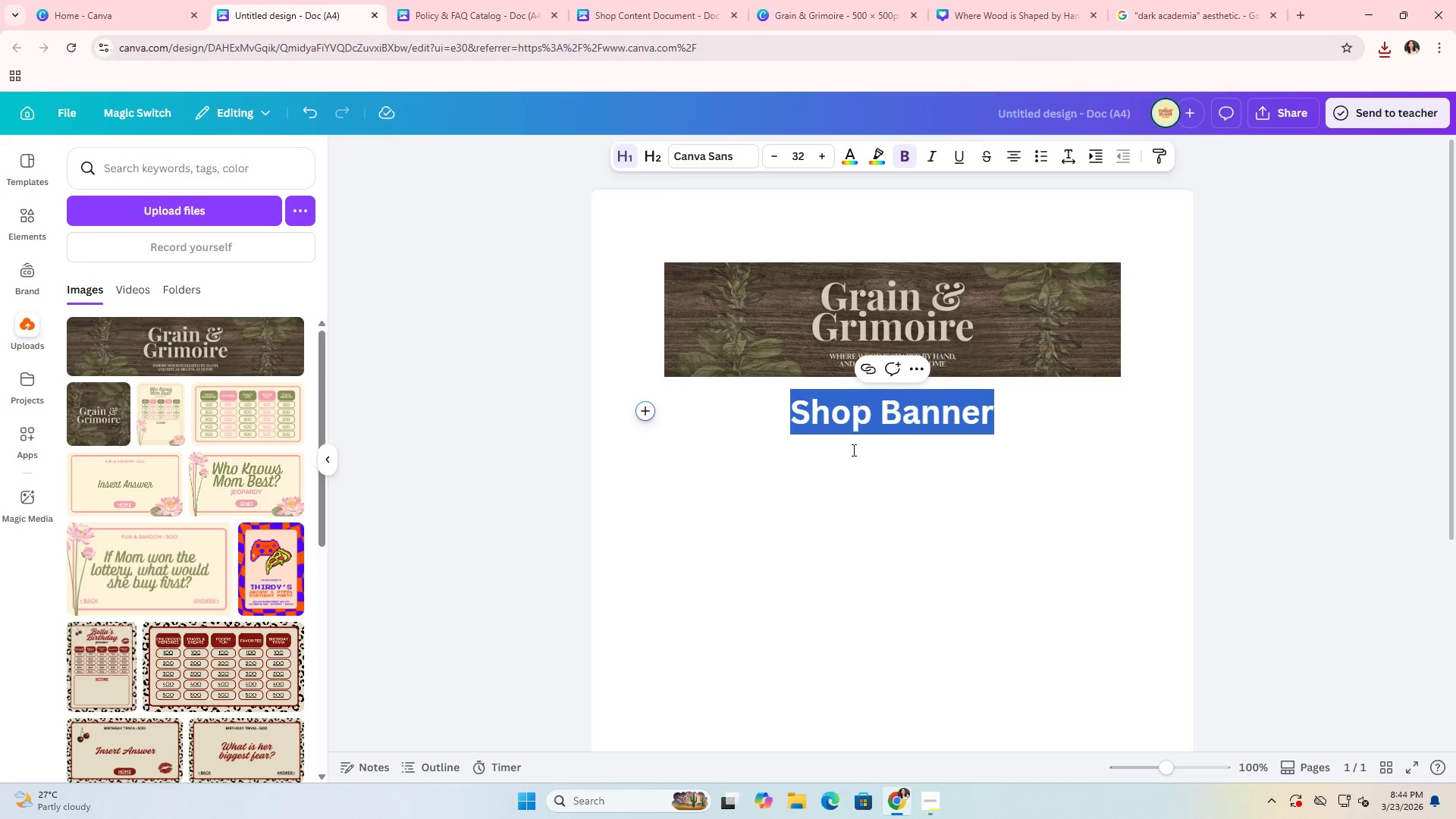 
left_click([851, 449])
 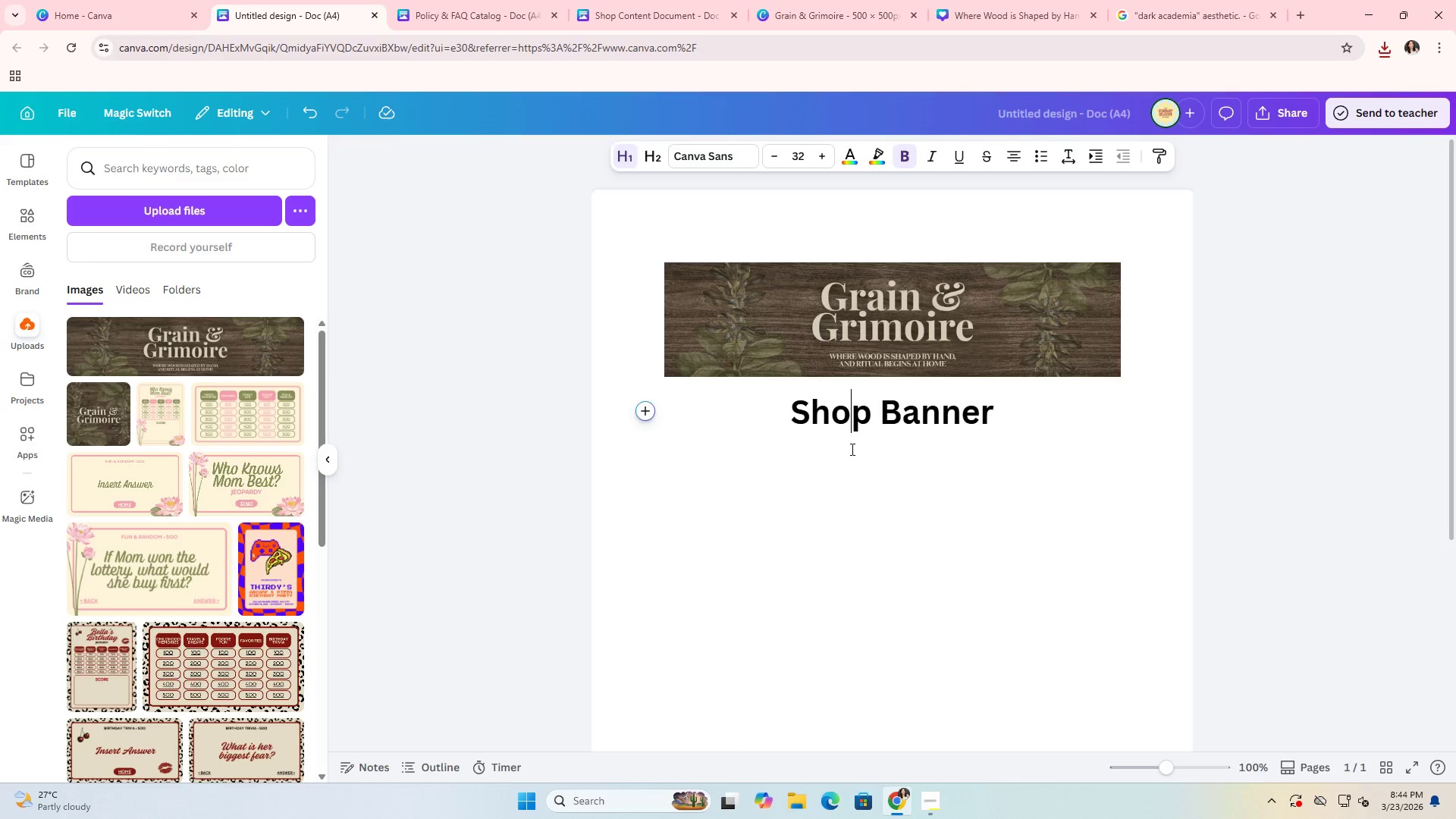 
key(Alt+AltLeft)
 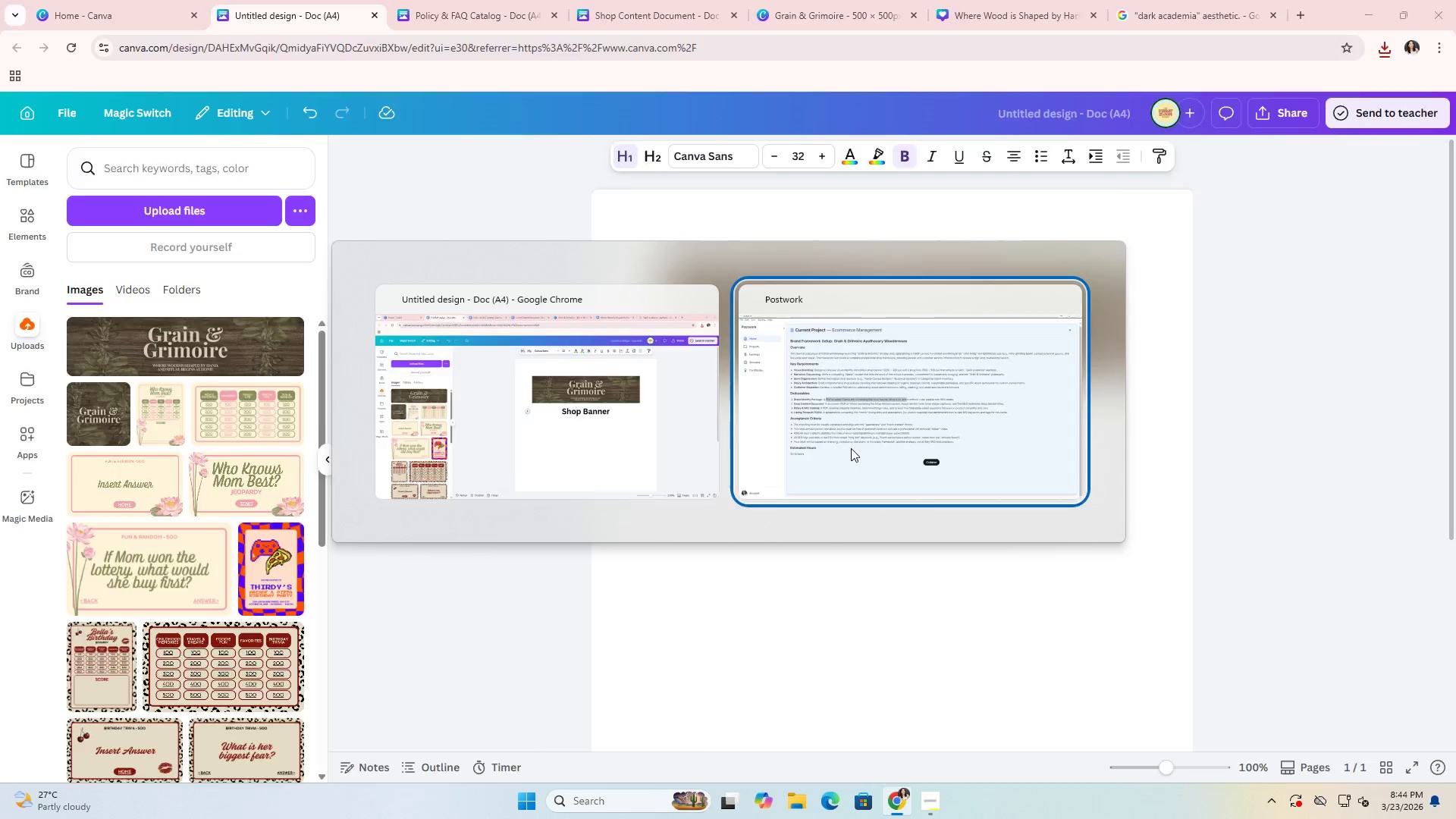 
key(Alt+Tab)